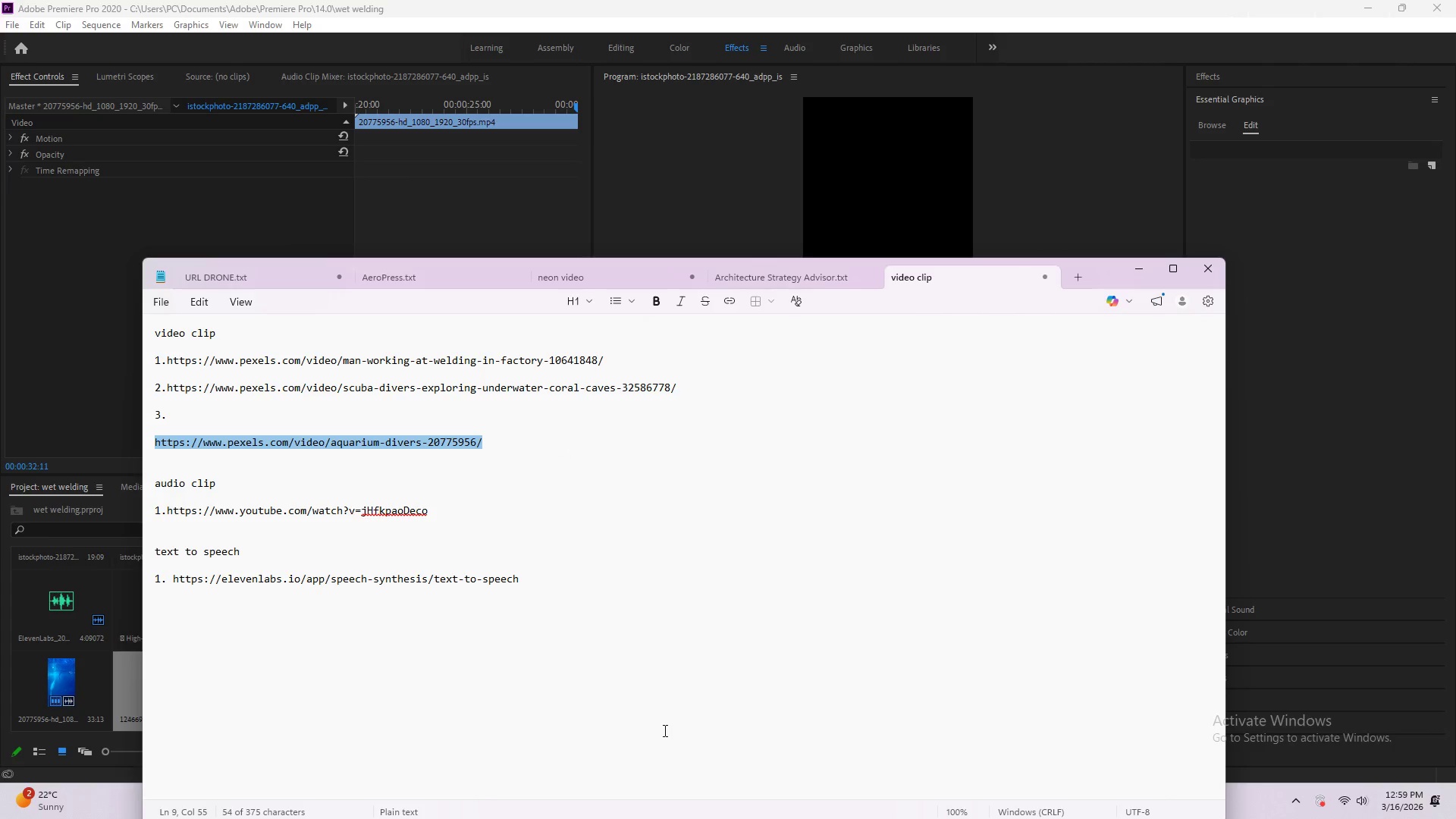 
key(Meta+MetaLeft)
 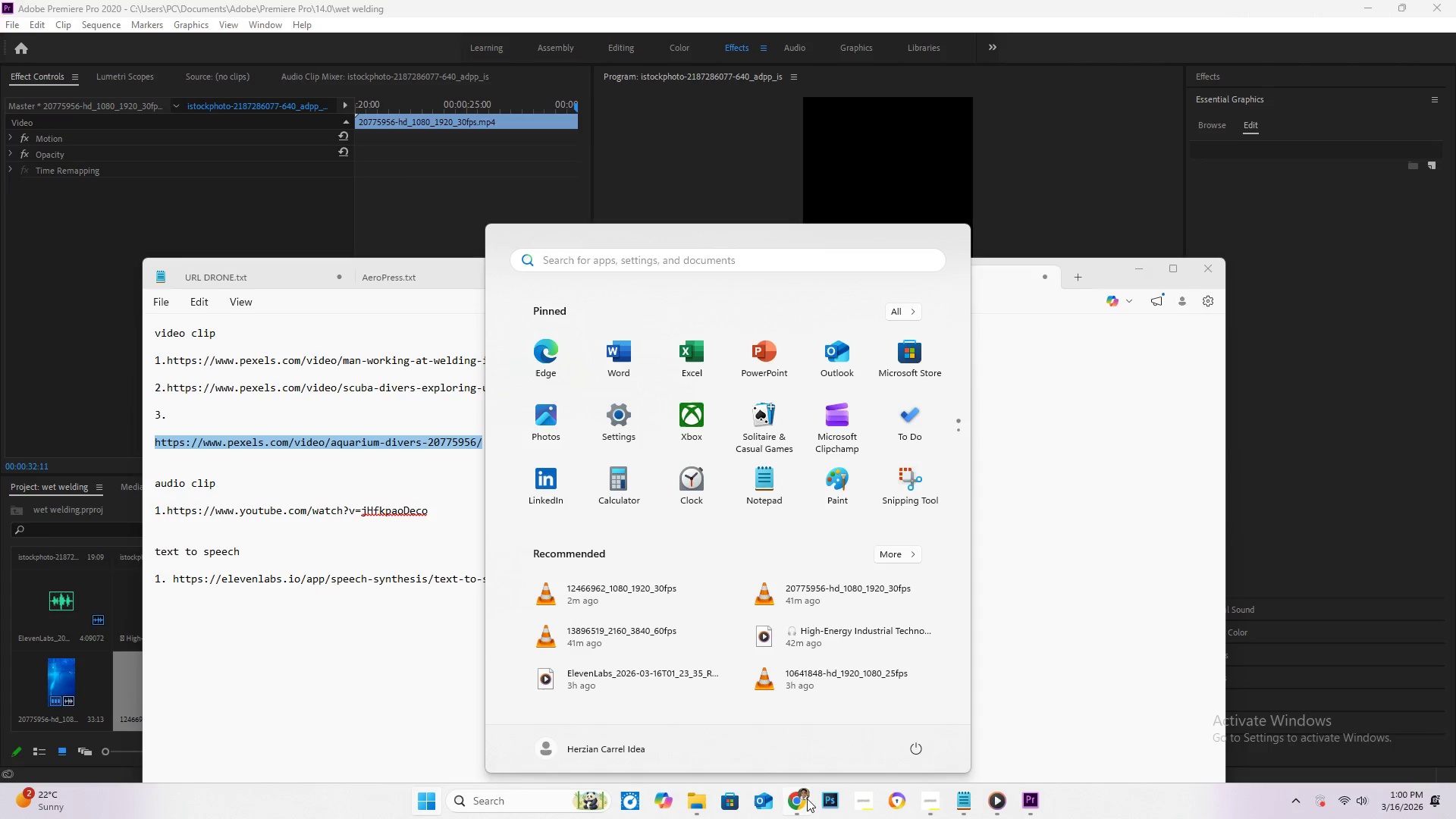 
left_click([798, 799])
 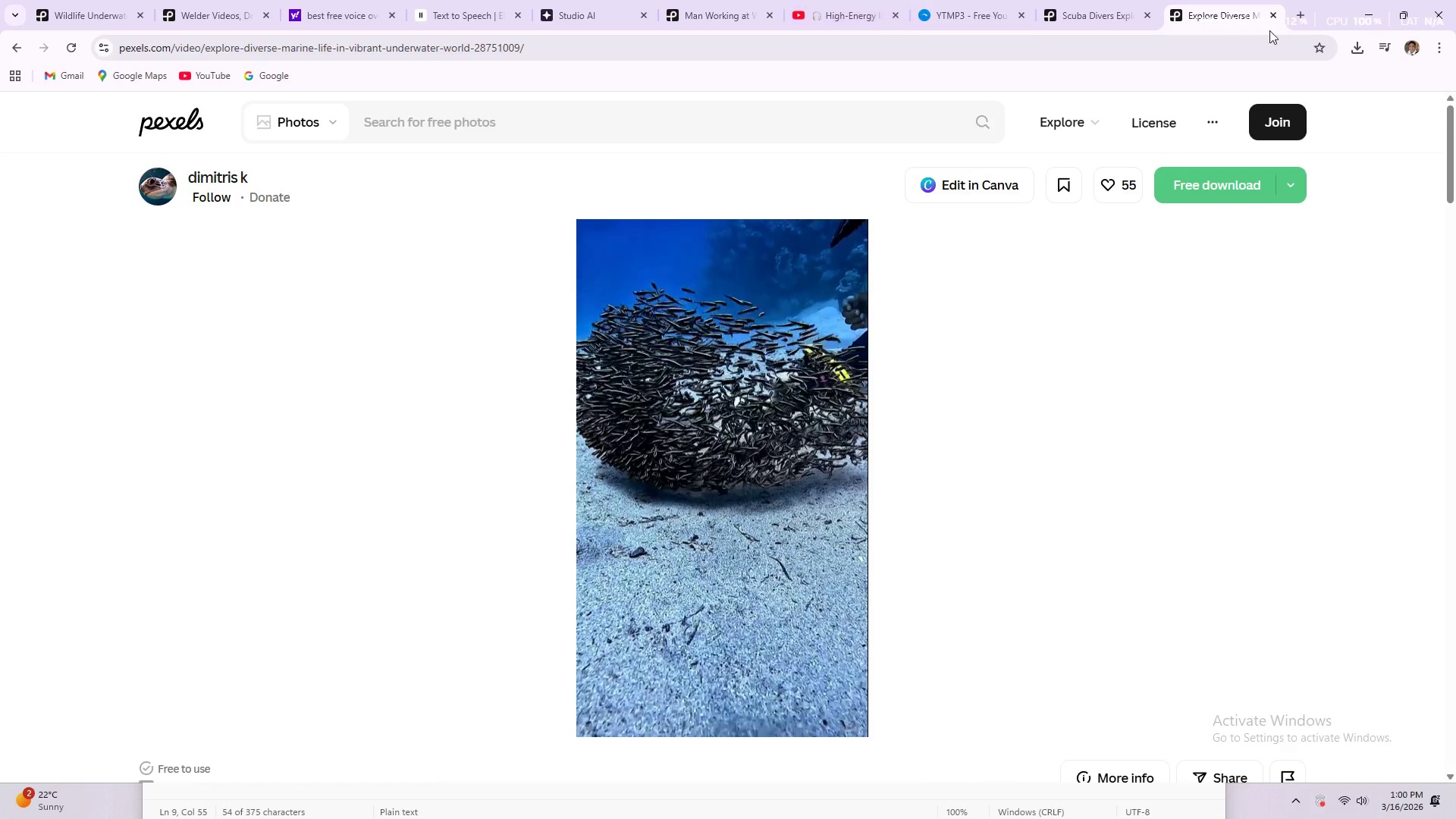 
left_click([1302, 16])